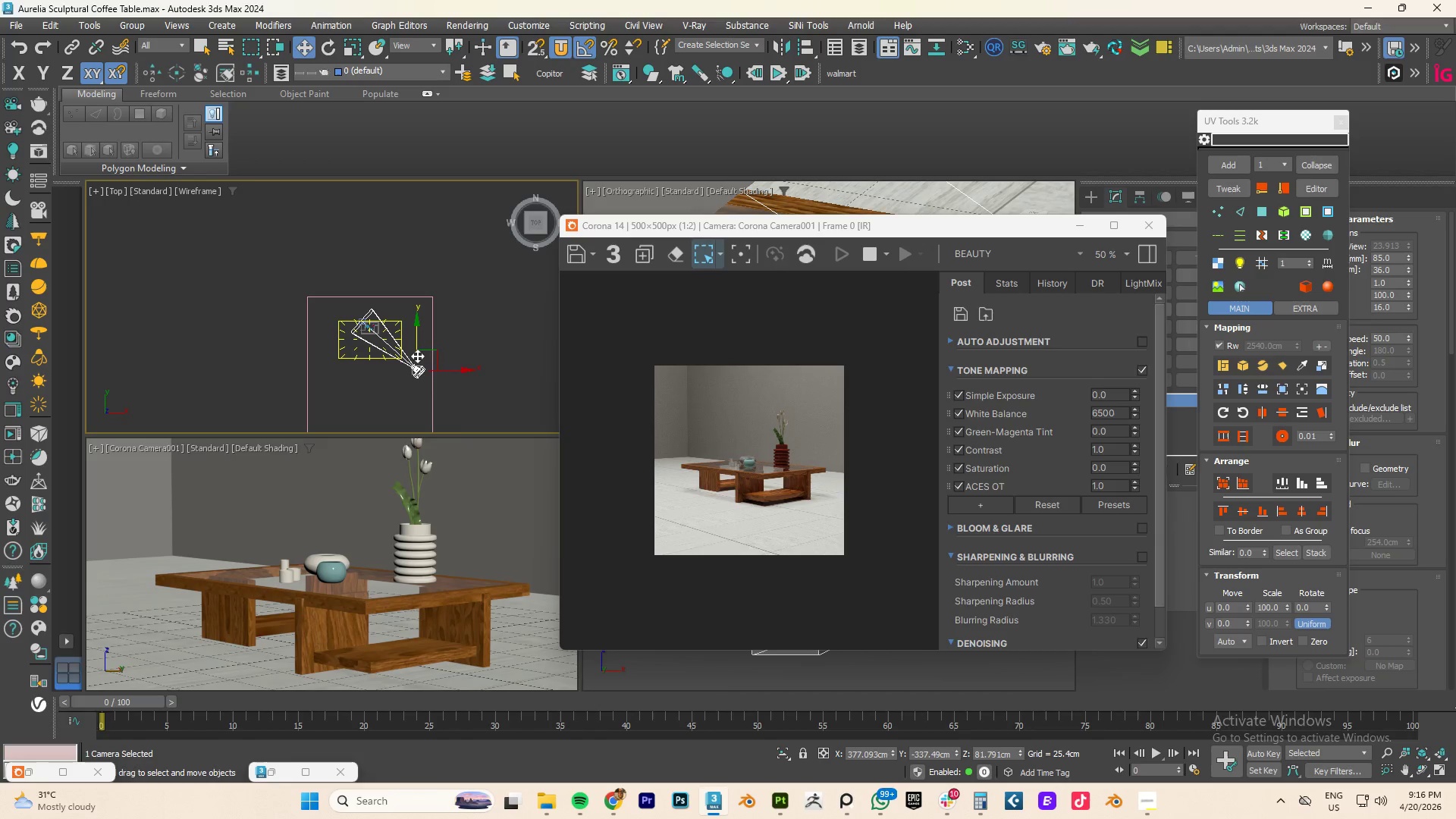 
left_click_drag(start_coordinate=[432, 350], to_coordinate=[425, 343])
 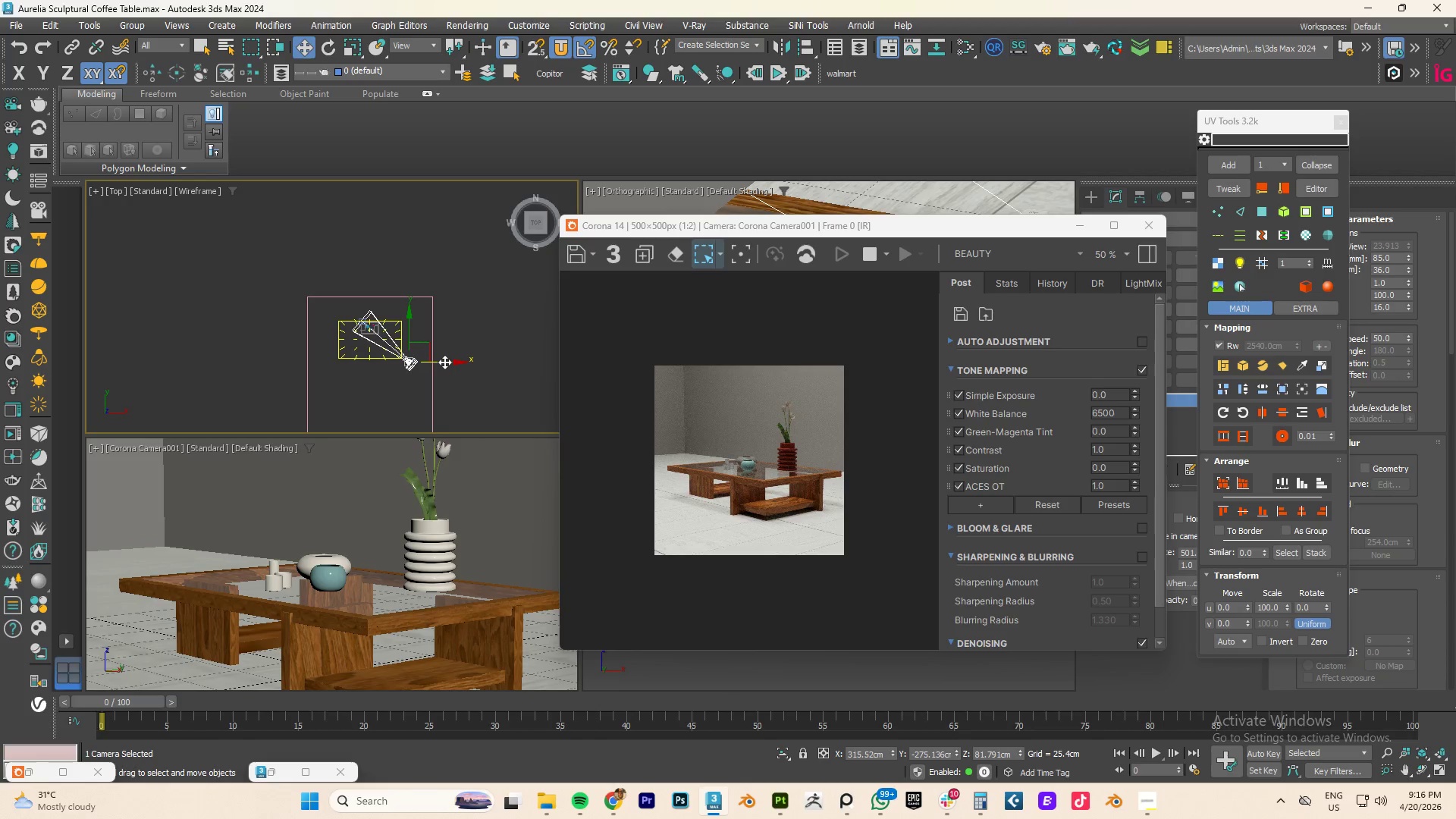 
wait(8.64)
 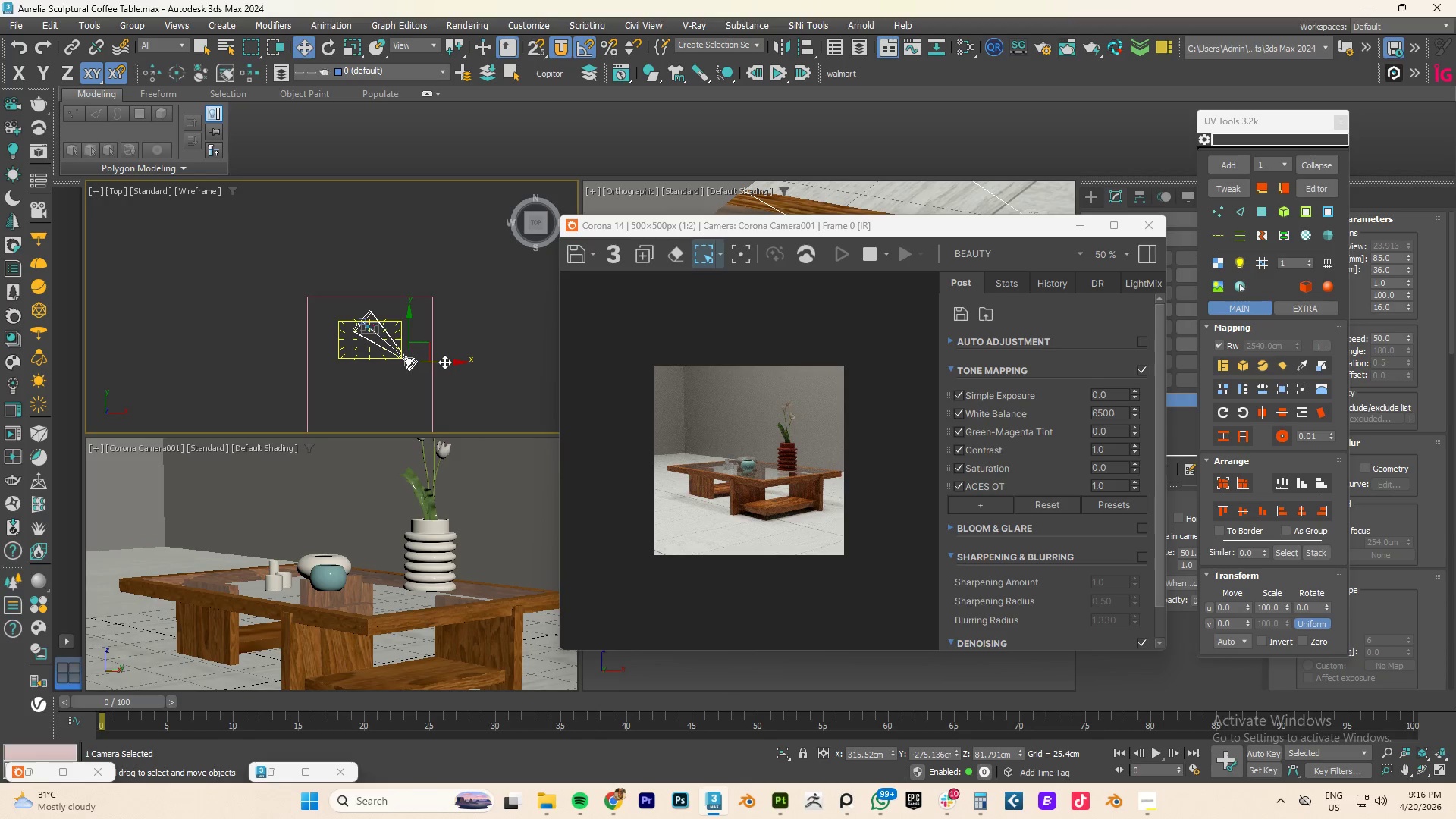 
left_click_drag(start_coordinate=[428, 344], to_coordinate=[435, 342])
 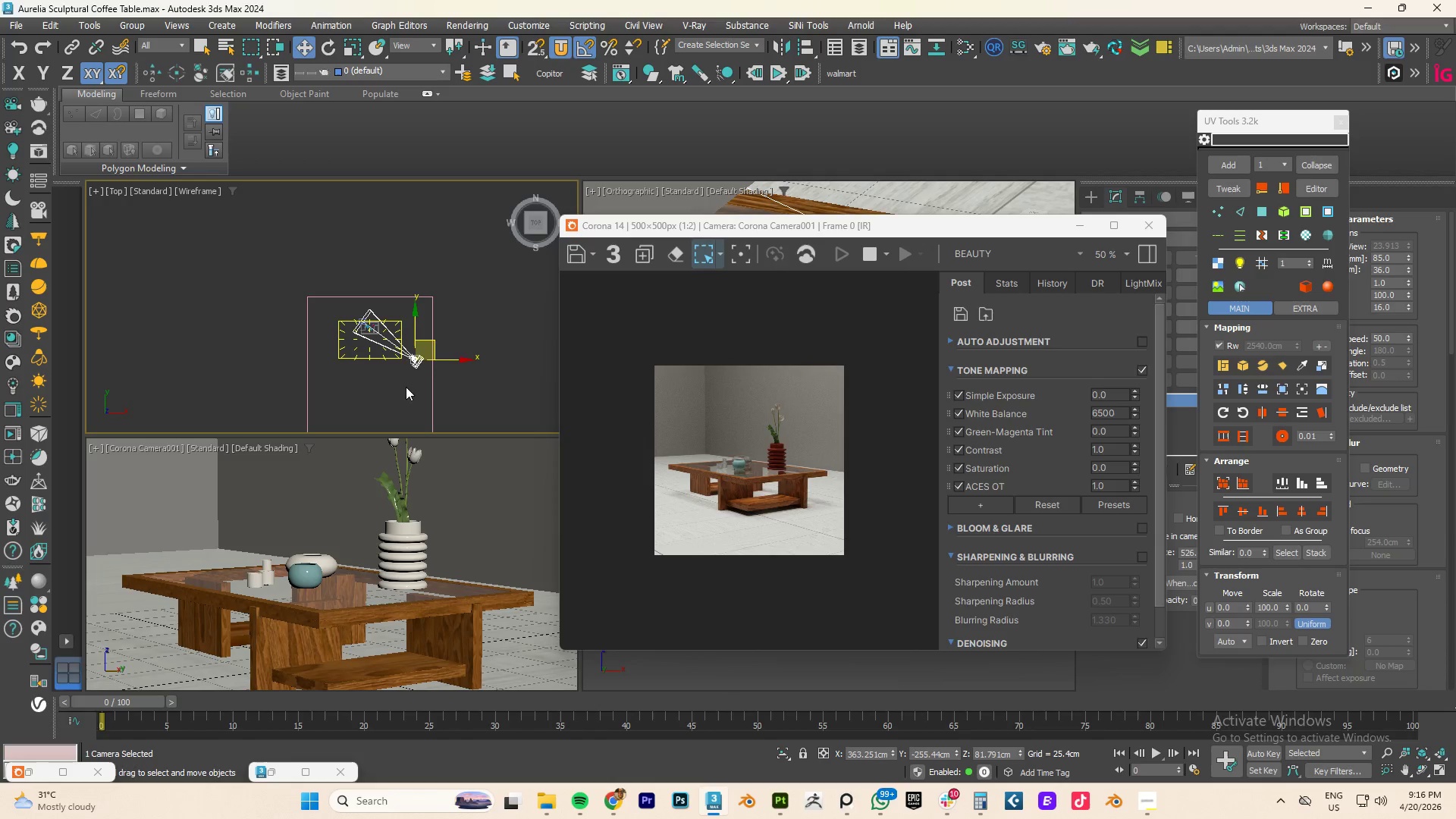 
wait(19.52)
 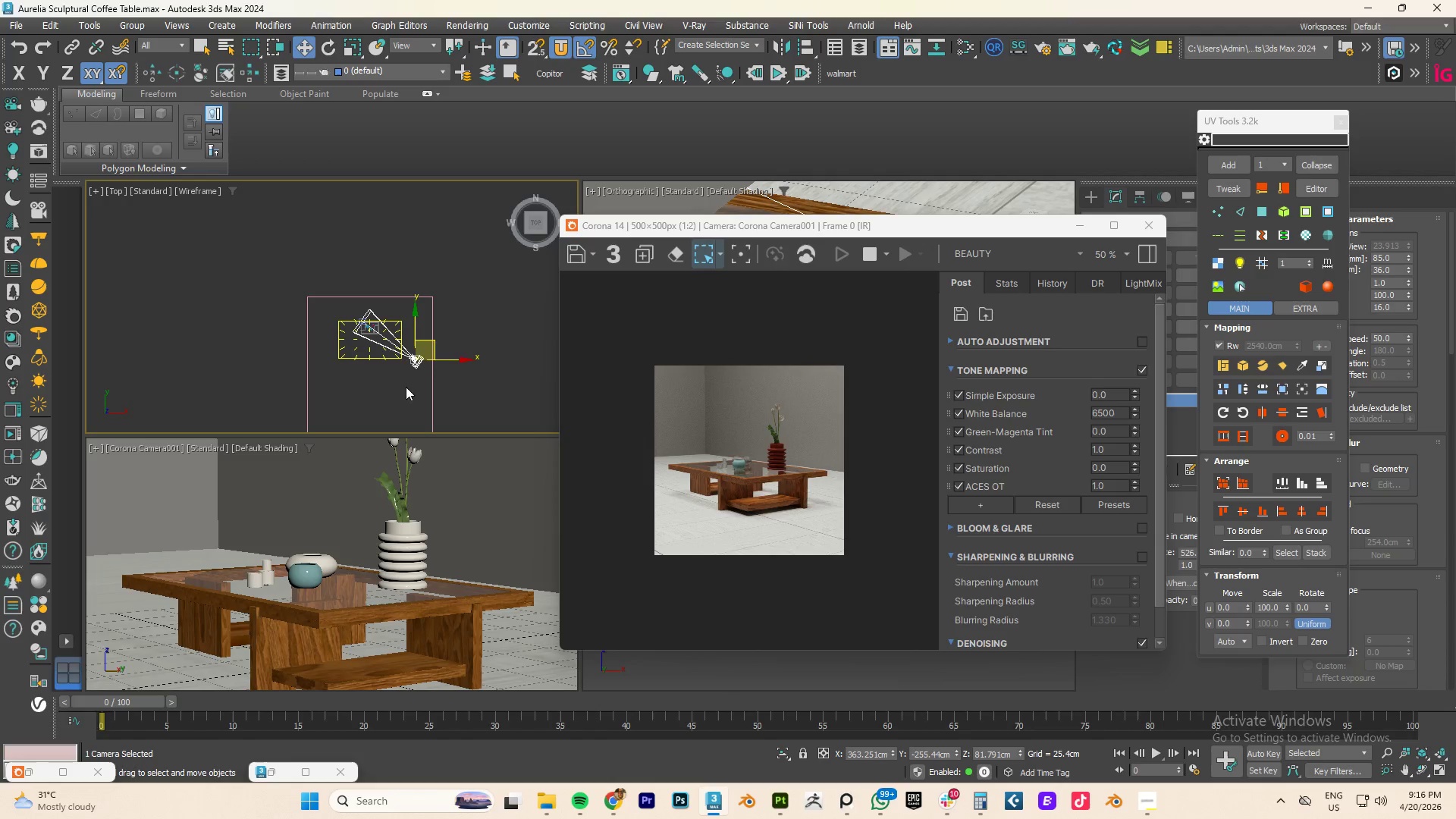 
mouse_move([443, 347])
 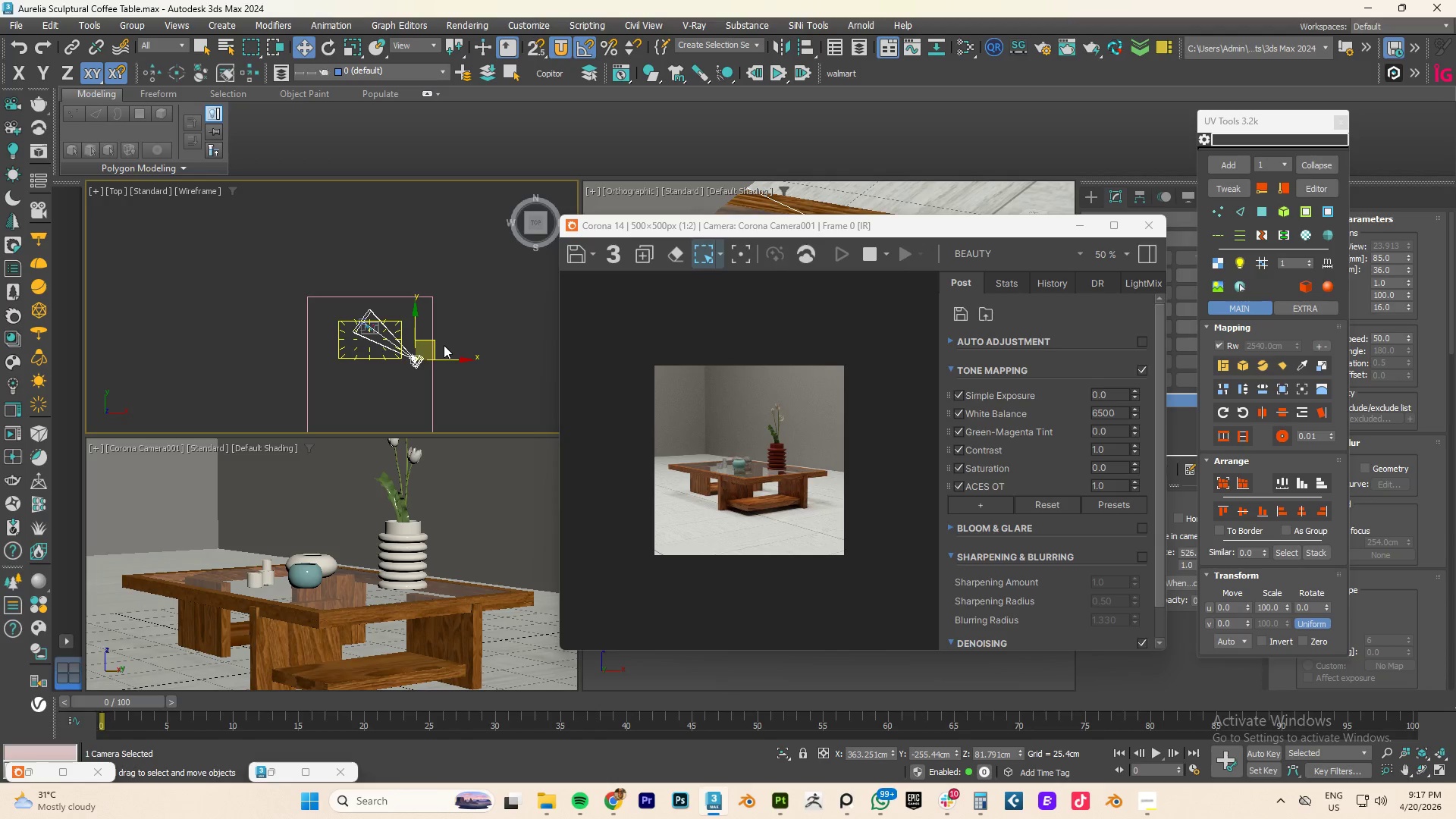 
scroll: coordinate [403, 356], scroll_direction: up, amount: 3.0
 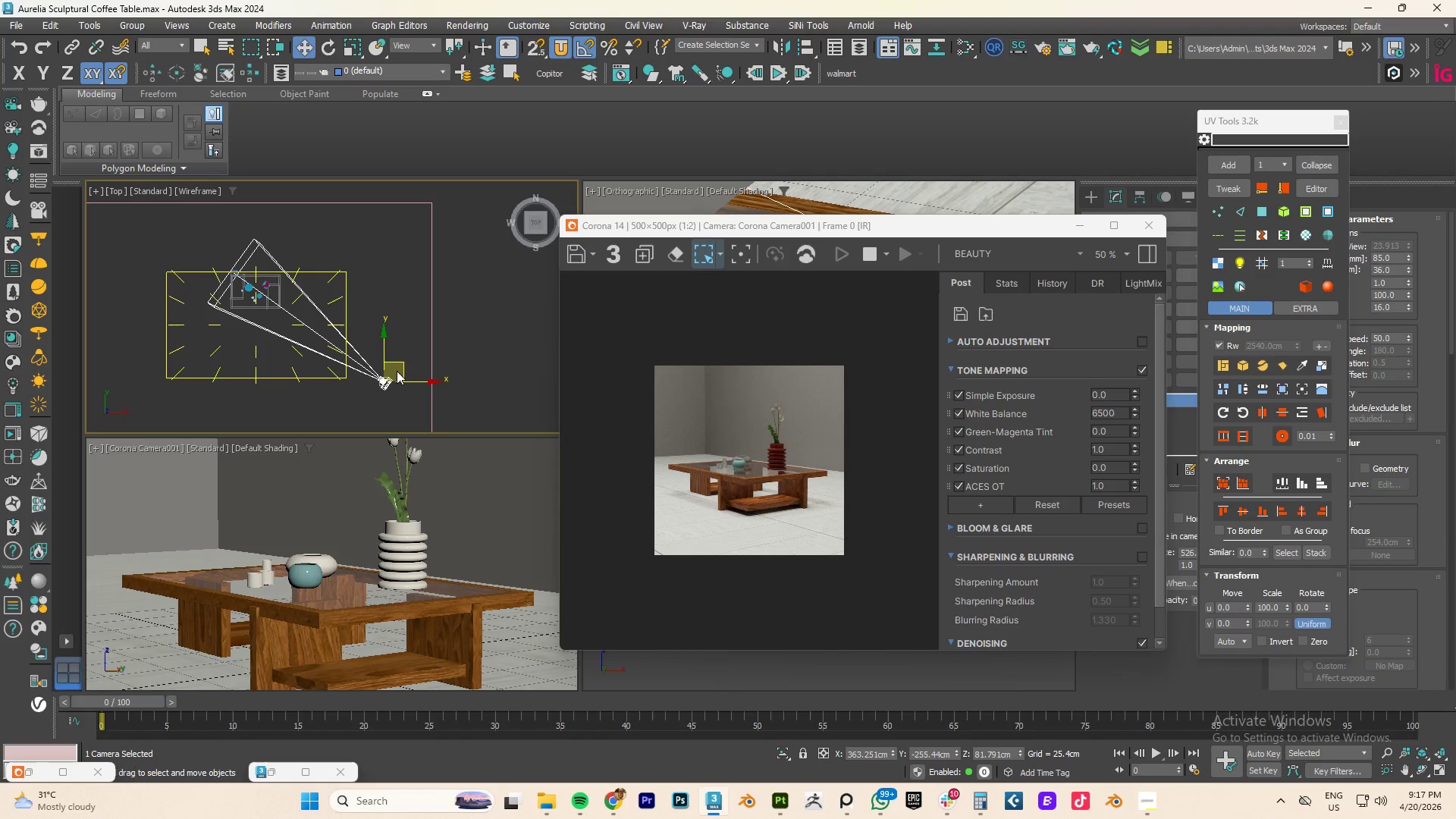 
left_click_drag(start_coordinate=[399, 362], to_coordinate=[380, 353])
 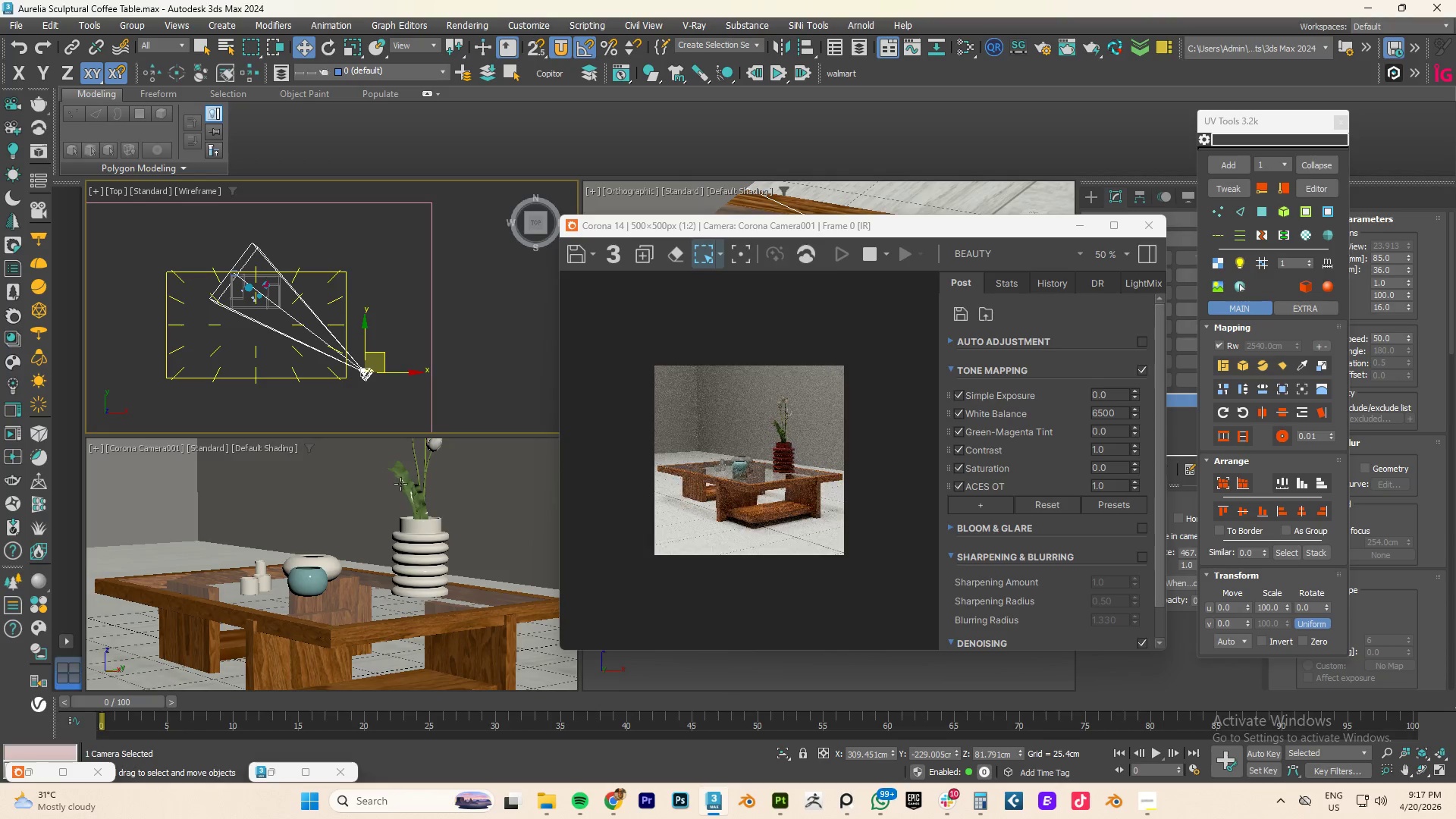 
hold_key(key=AltLeft, duration=0.92)
 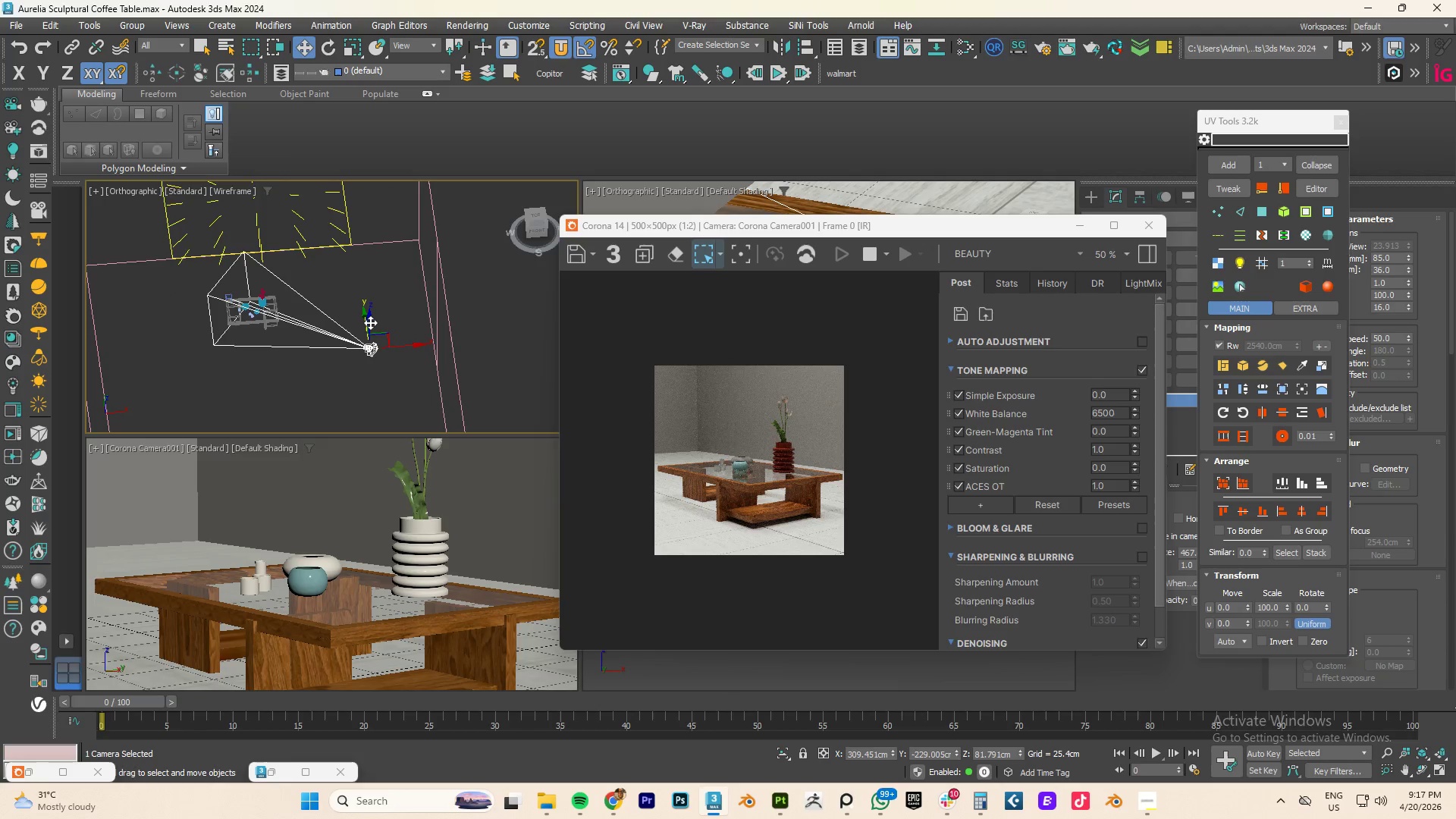 
left_click_drag(start_coordinate=[371, 322], to_coordinate=[369, 298])
 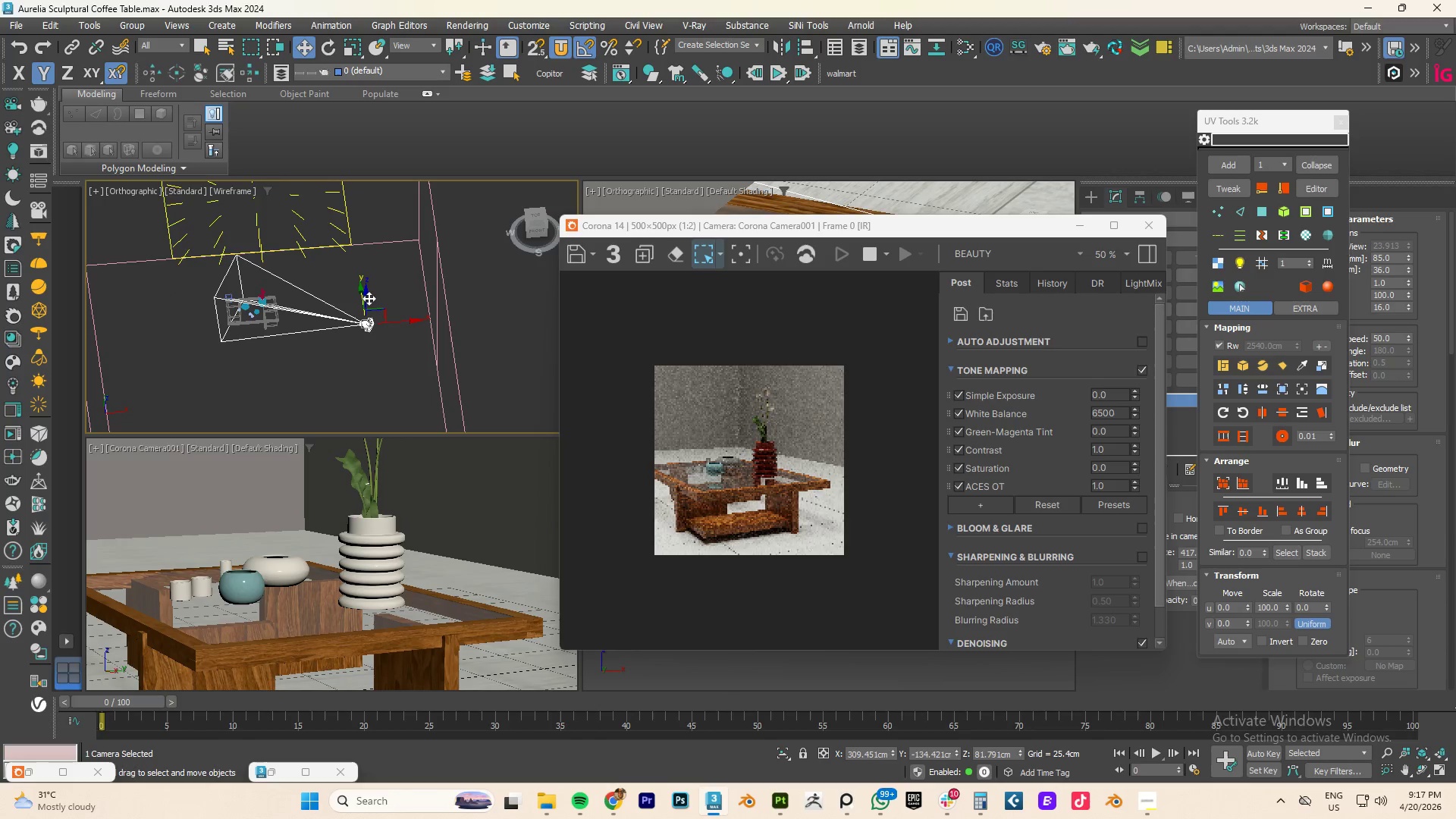 
key(Control+Z)
 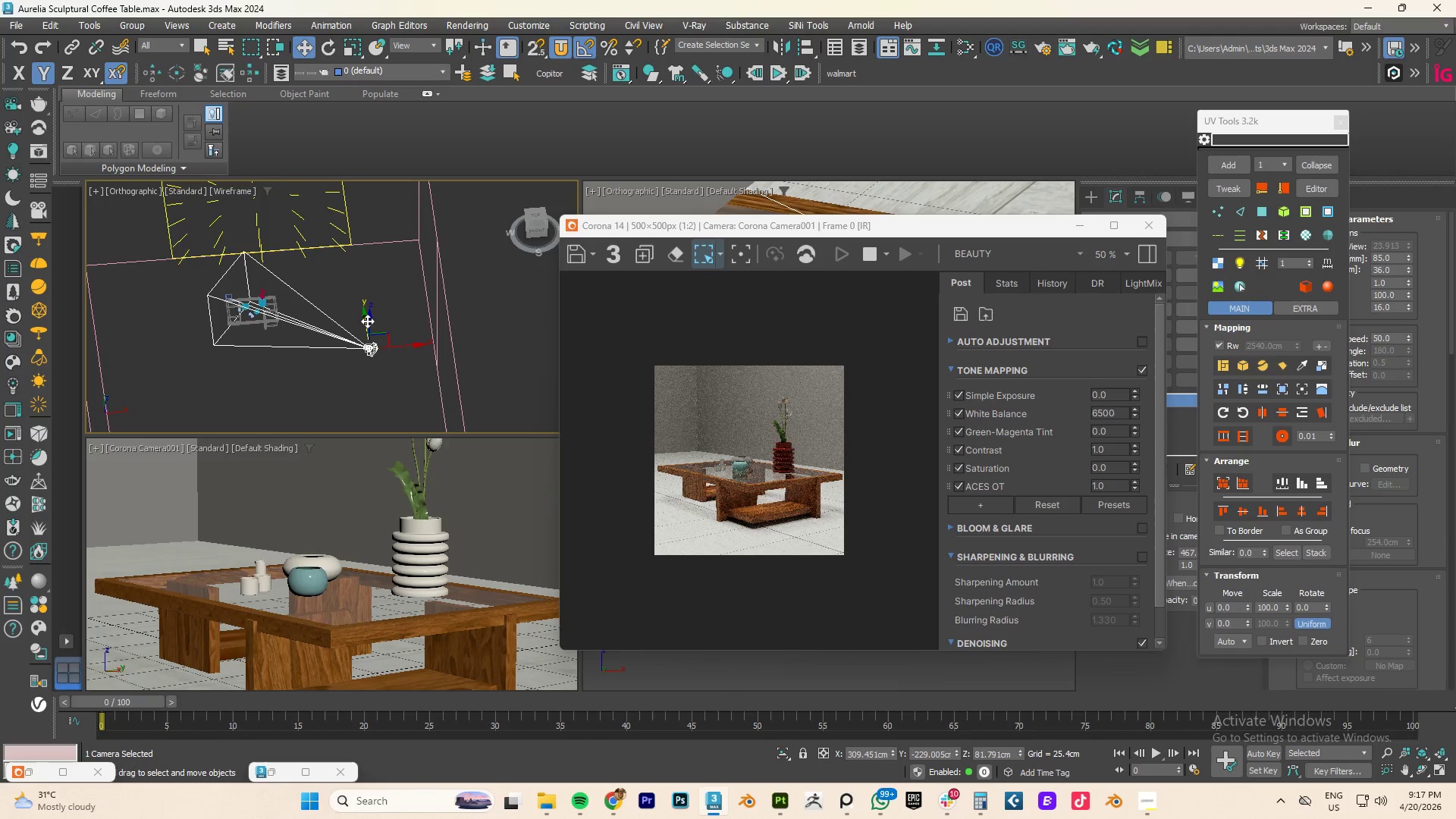 
hold_key(key=AltLeft, duration=0.59)
 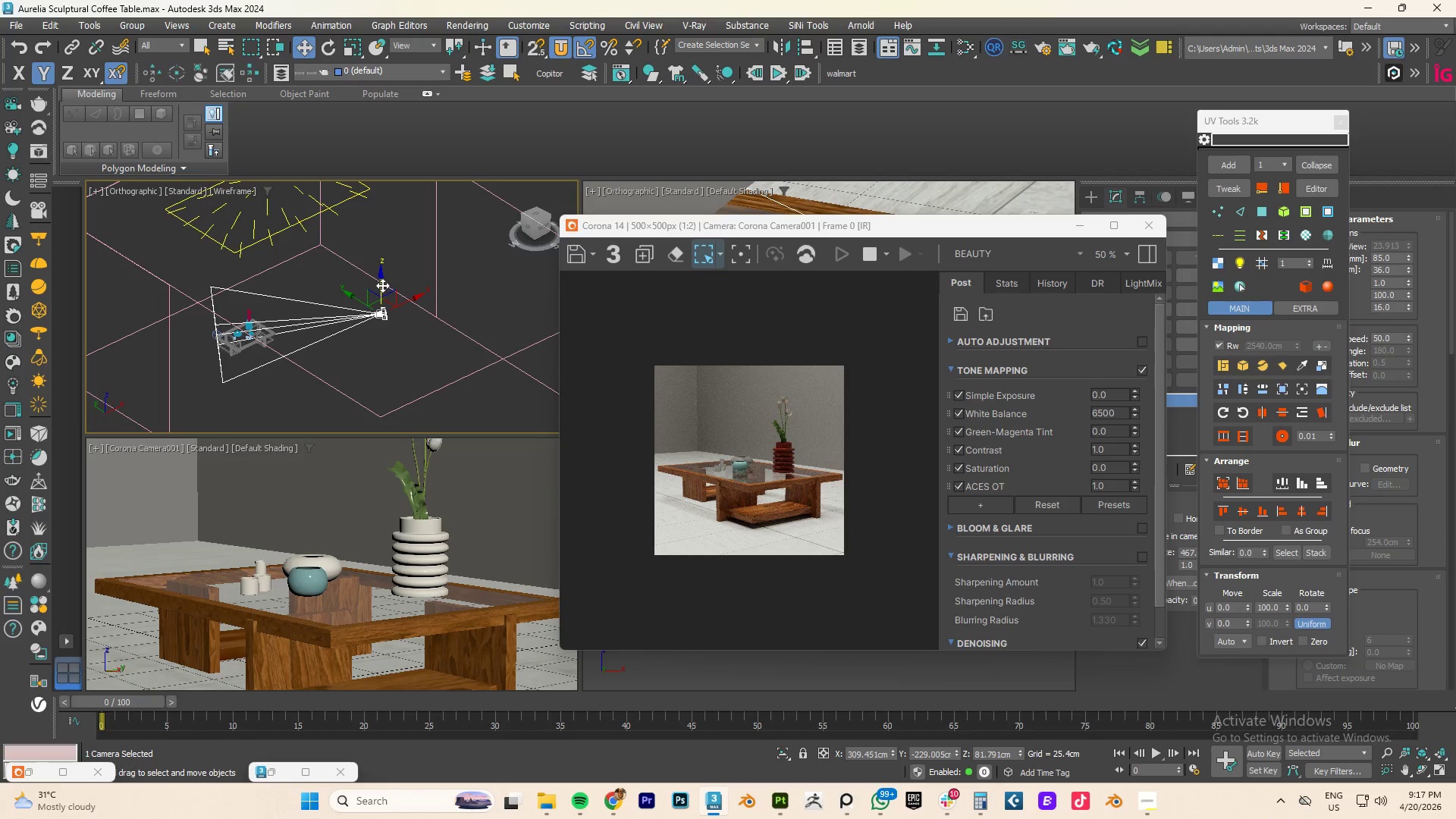 
left_click_drag(start_coordinate=[381, 285], to_coordinate=[381, 278])
 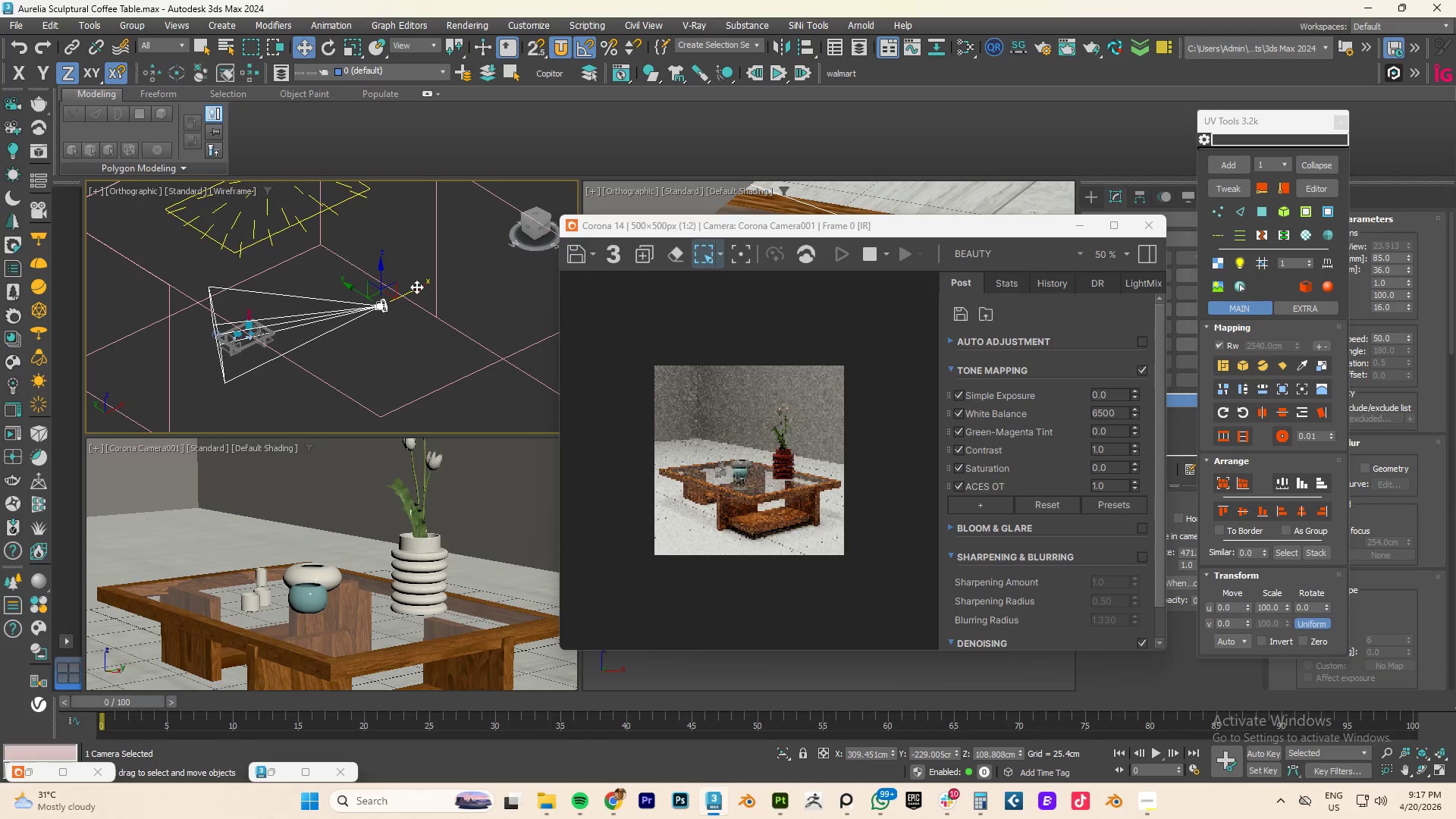 
left_click_drag(start_coordinate=[417, 287], to_coordinate=[425, 303])
 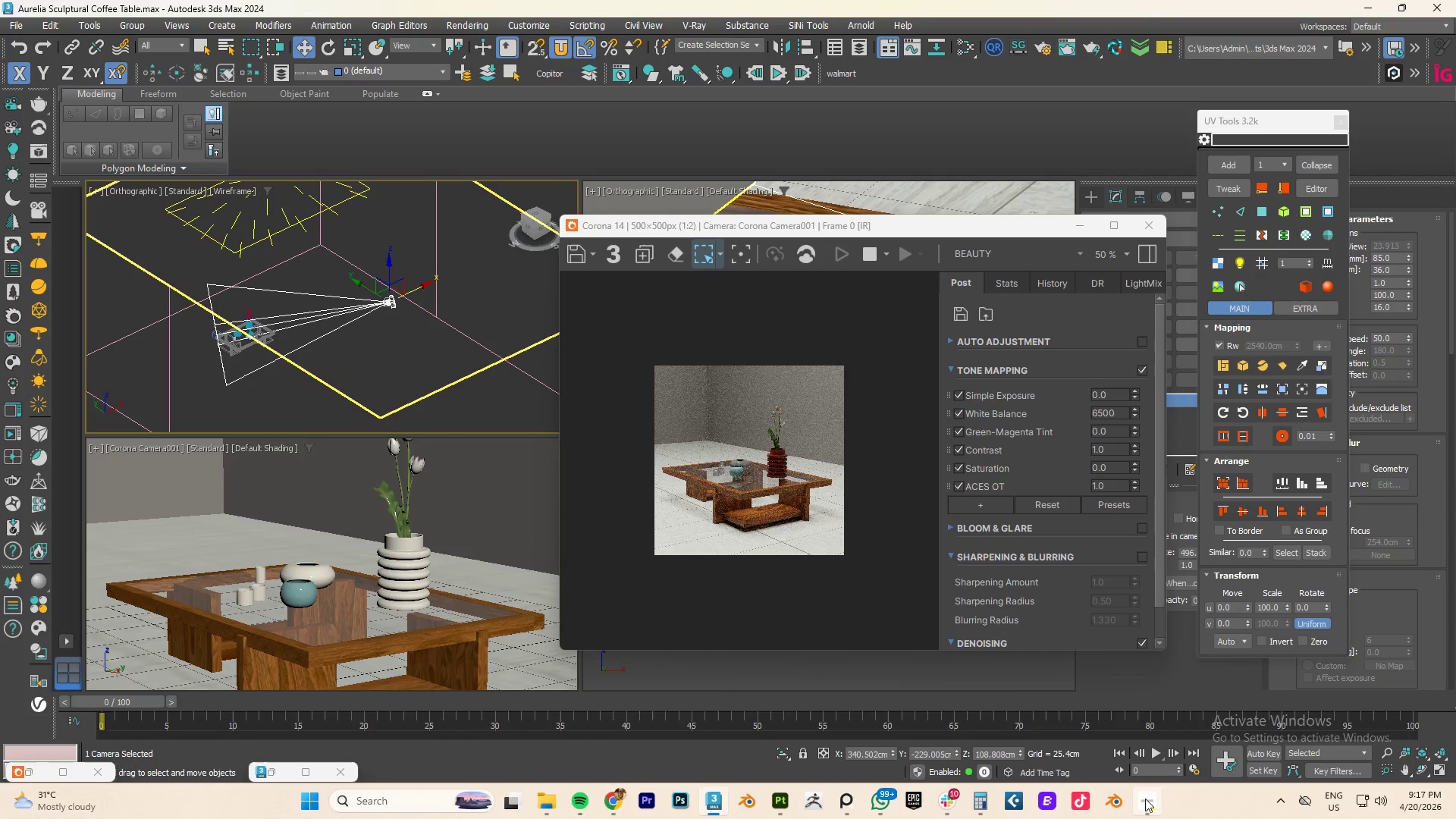 
left_click([1144, 801])